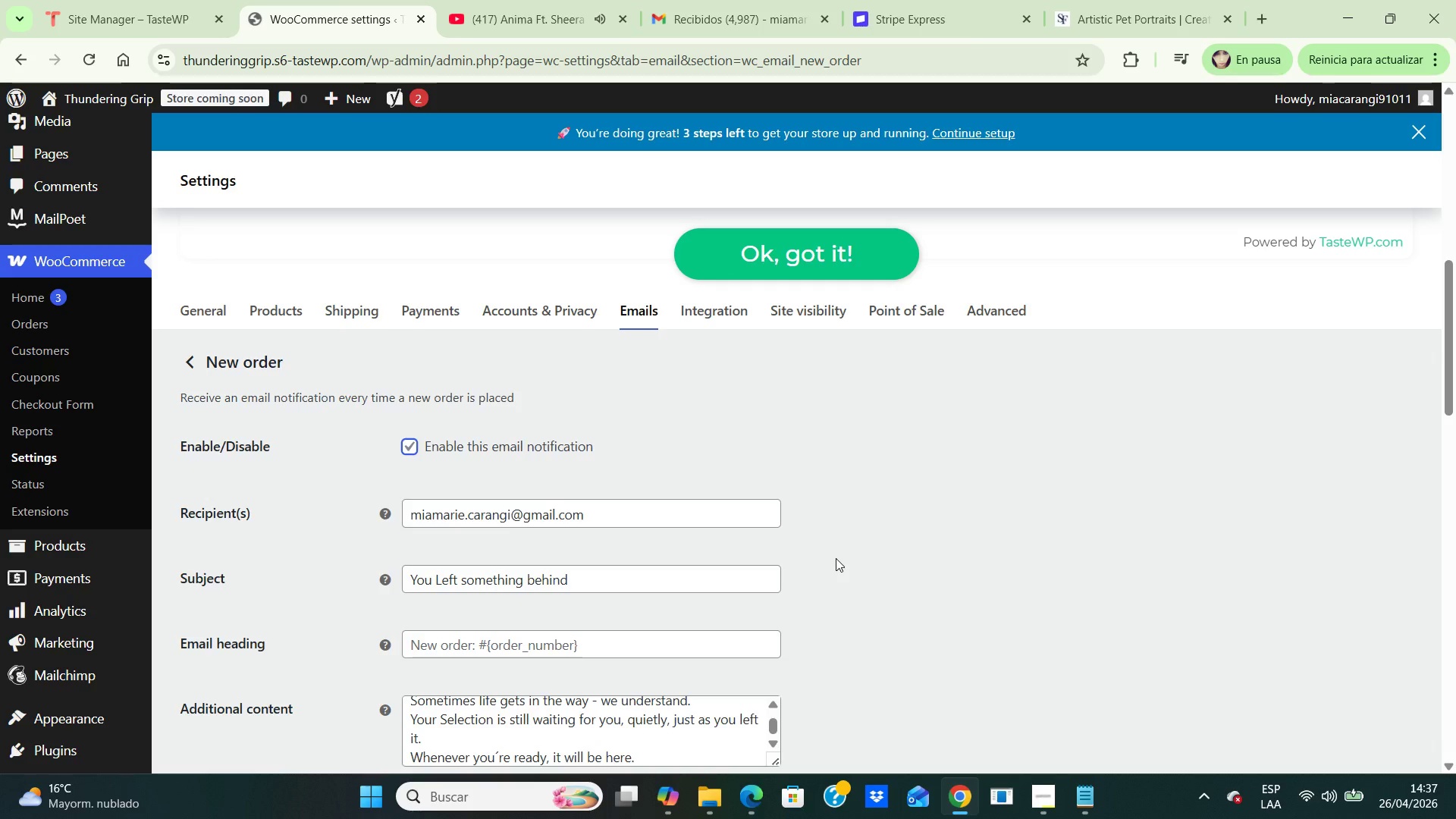 
scroll: coordinate [843, 570], scroll_direction: down, amount: 4.0
 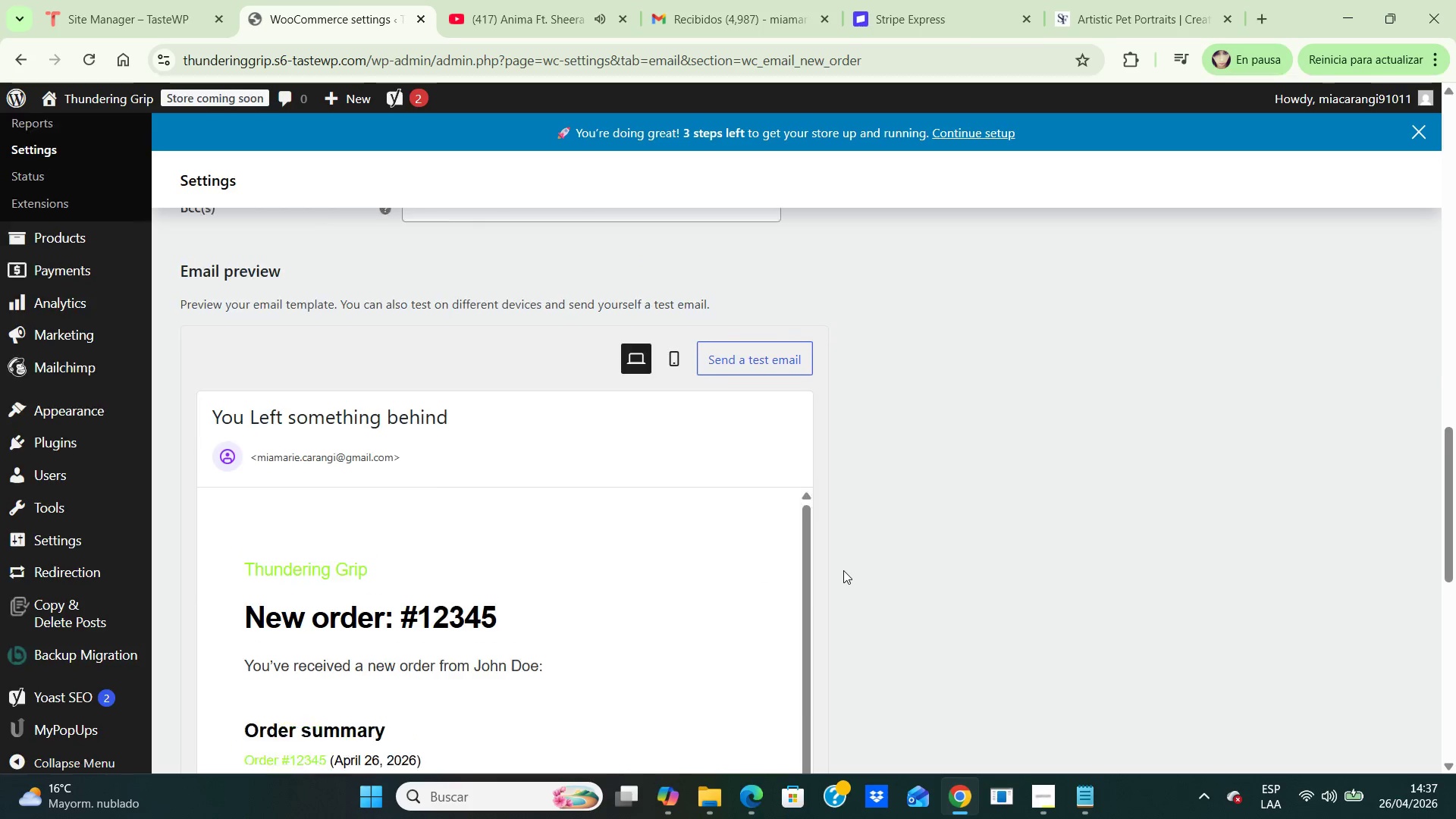 
scroll: coordinate [843, 570], scroll_direction: up, amount: 13.0
 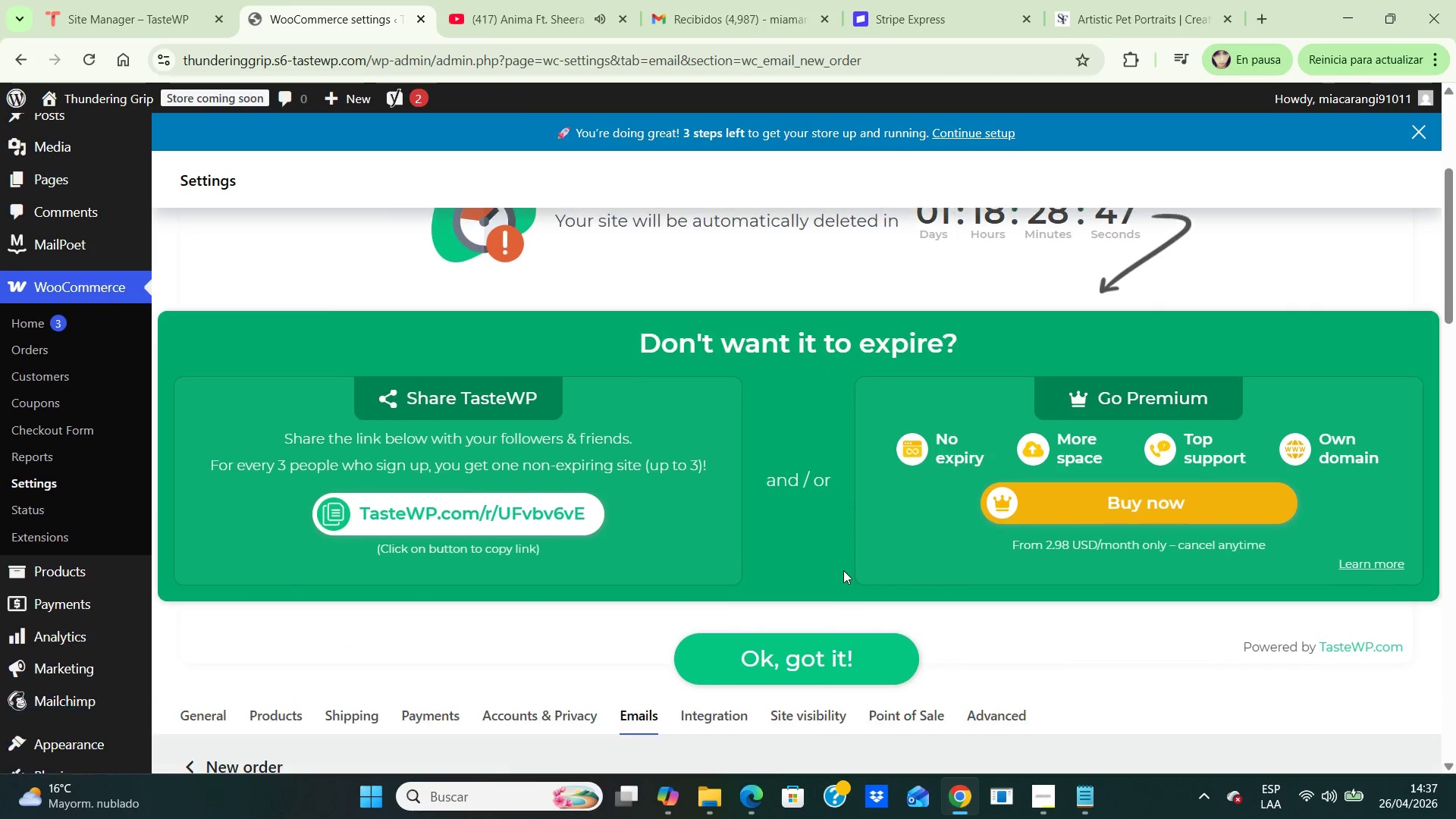 
scroll: coordinate [843, 570], scroll_direction: down, amount: 5.0
 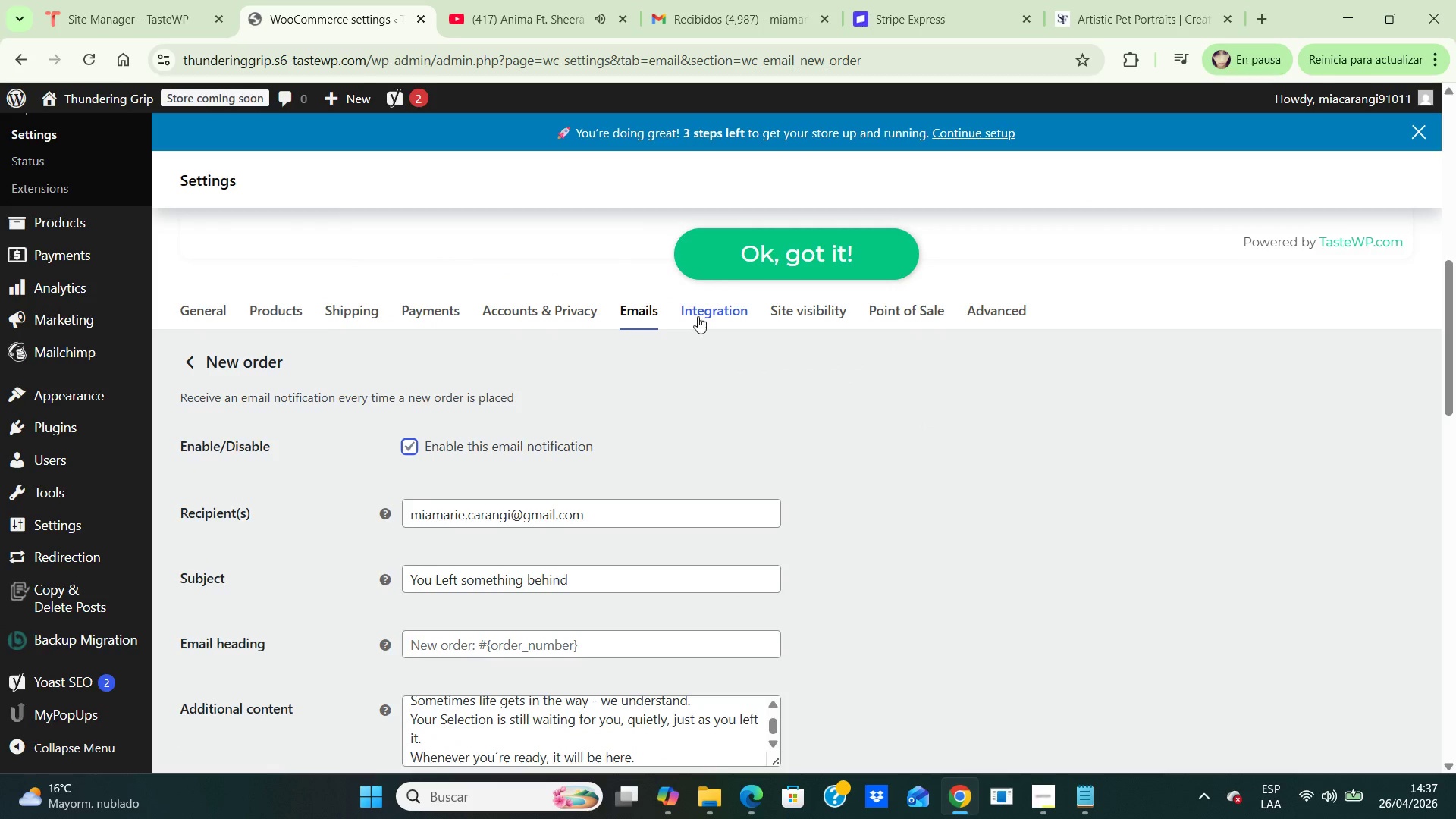 
left_click([698, 313])
 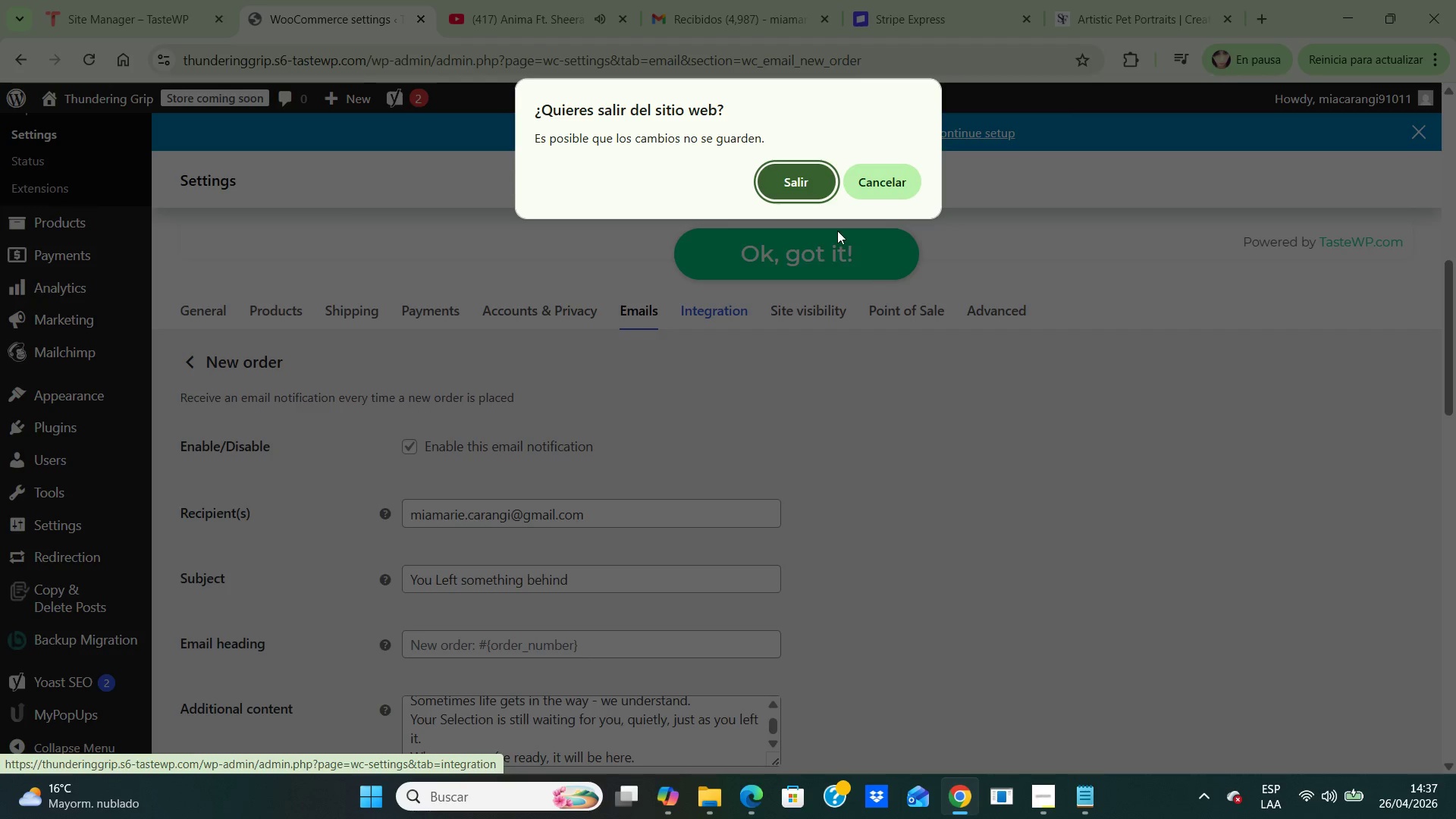 
left_click([897, 513])
 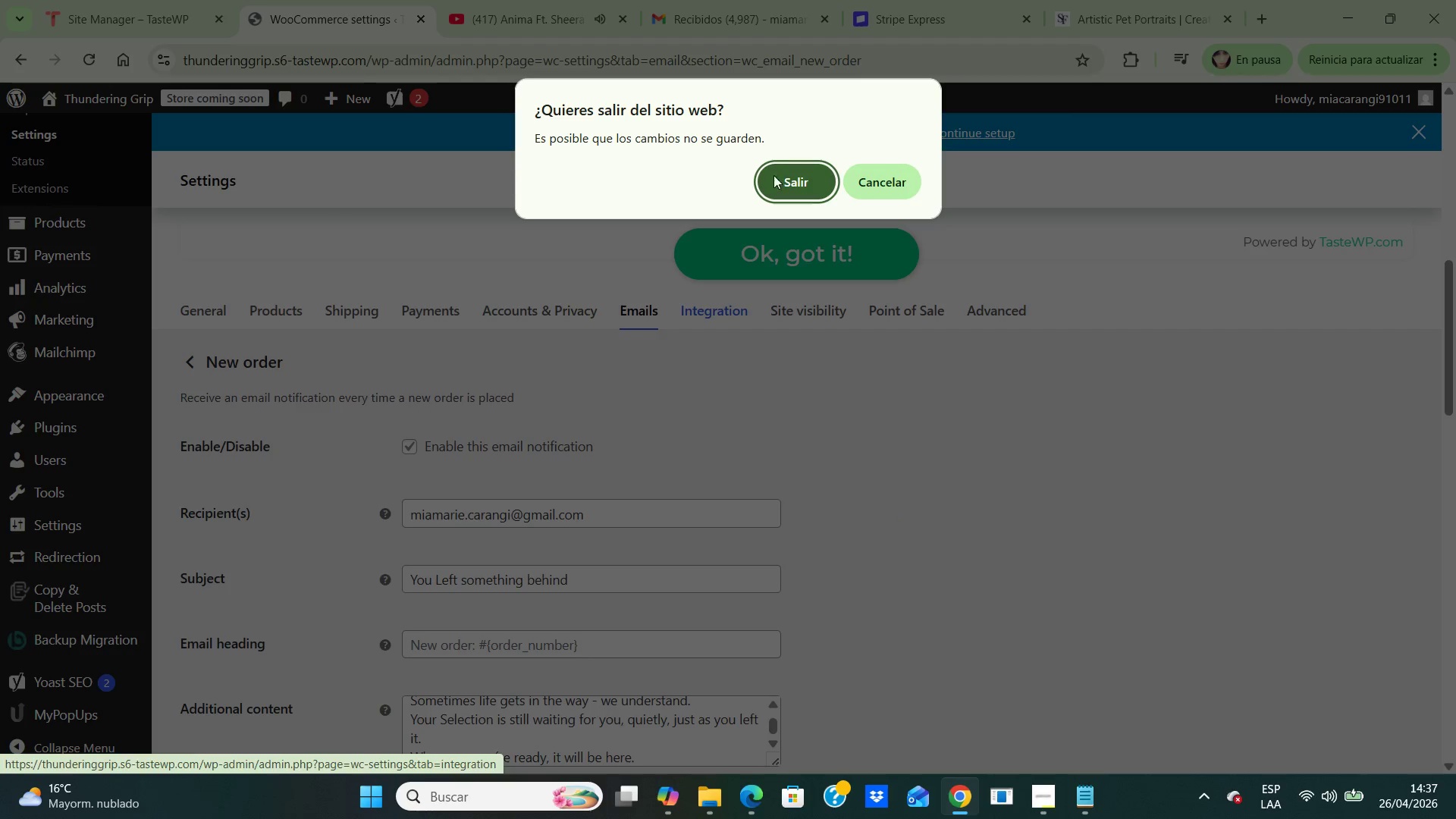 
left_click([799, 175])
 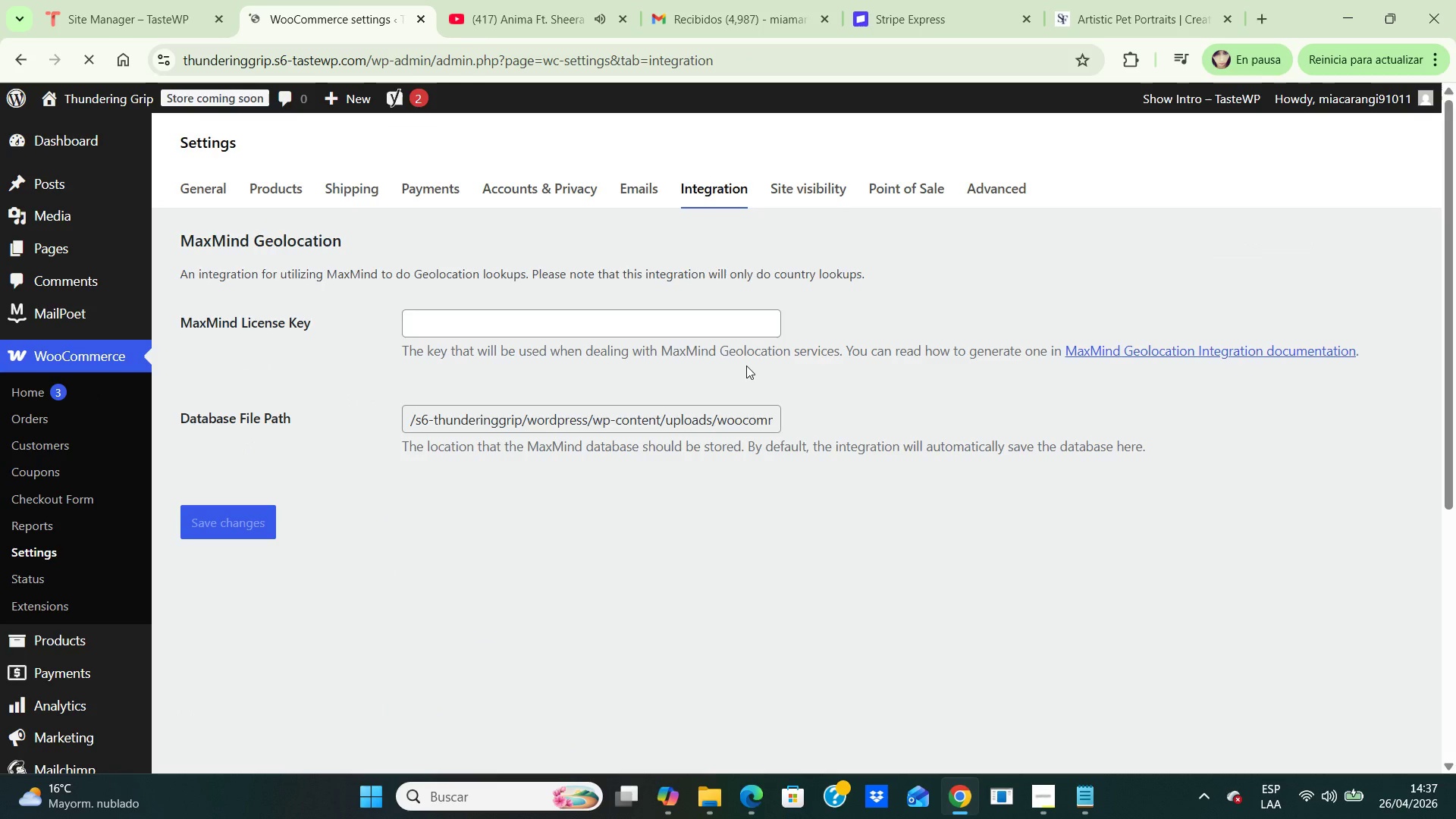 
wait(6.19)
 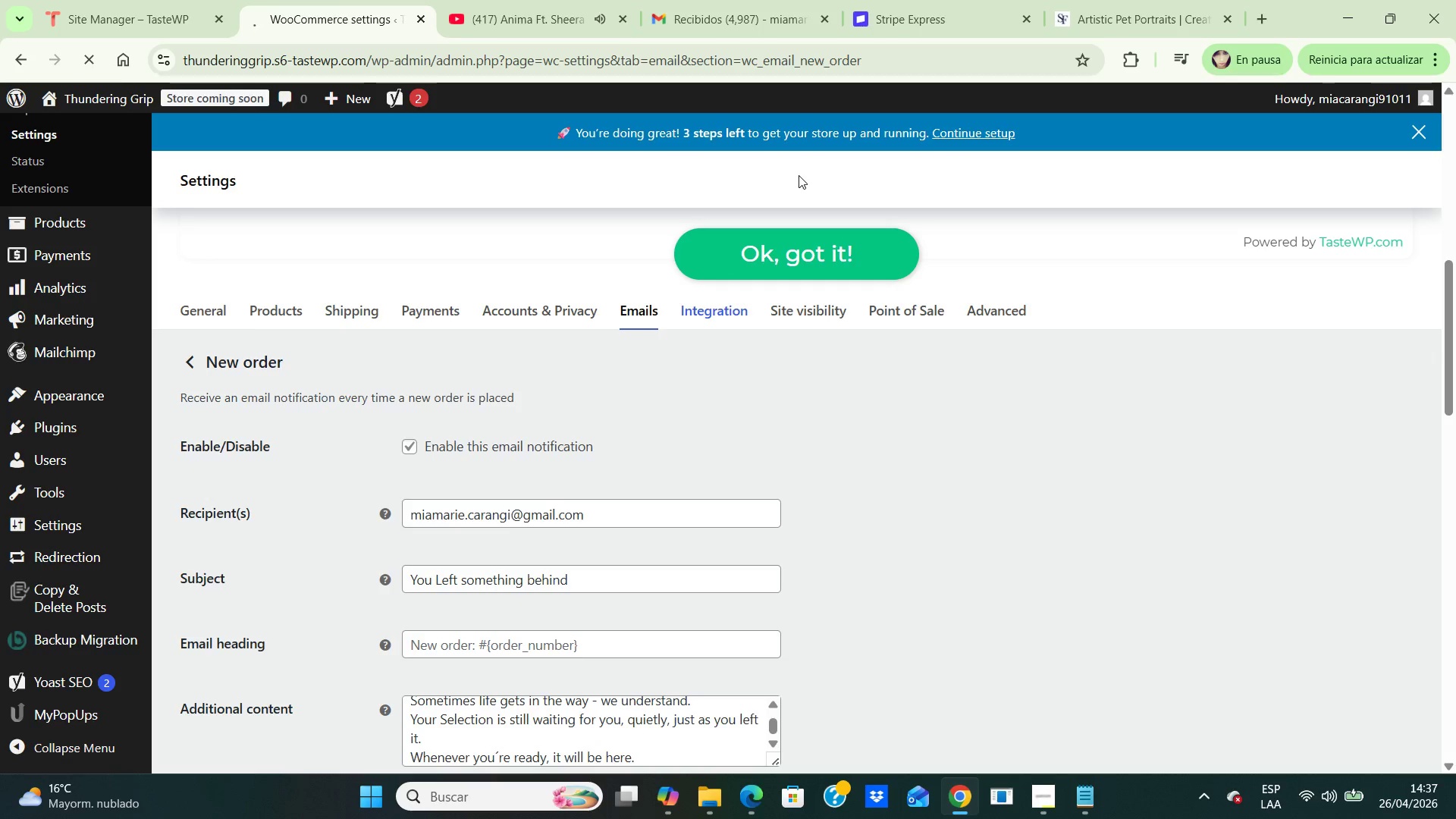 
scroll: coordinate [807, 293], scroll_direction: down, amount: 7.0
 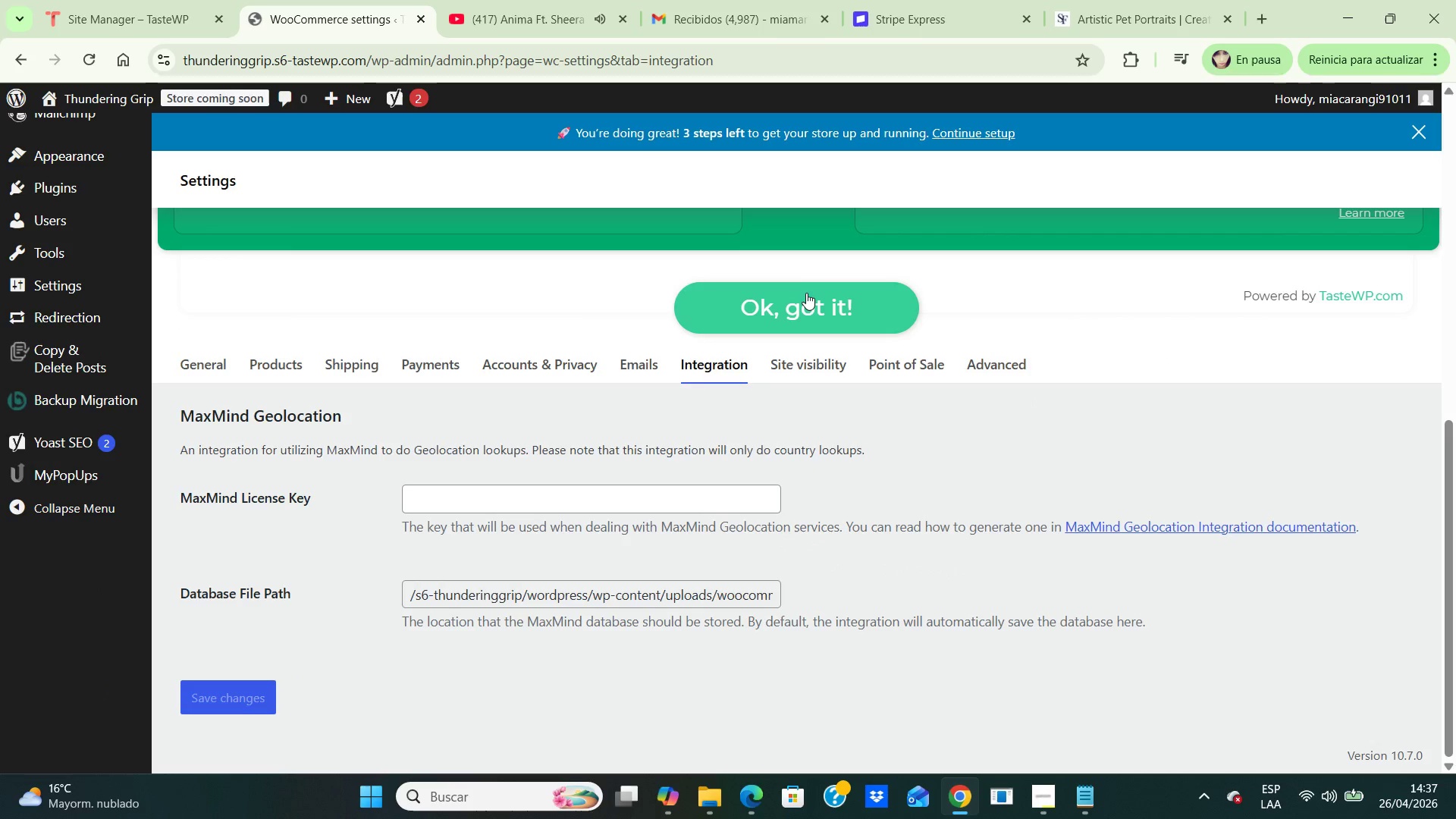 
wait(26.38)
 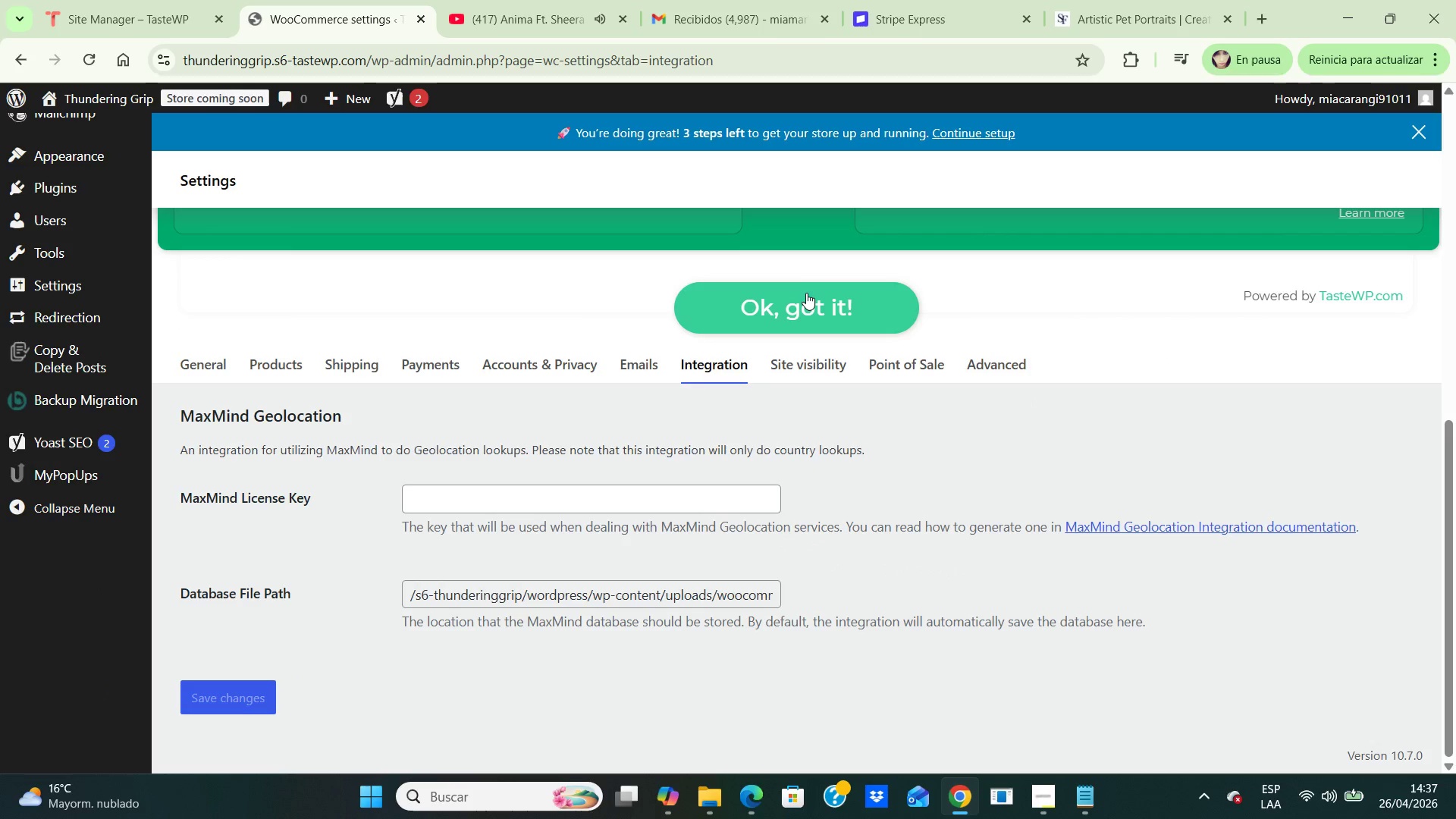 
left_click([1046, 808])